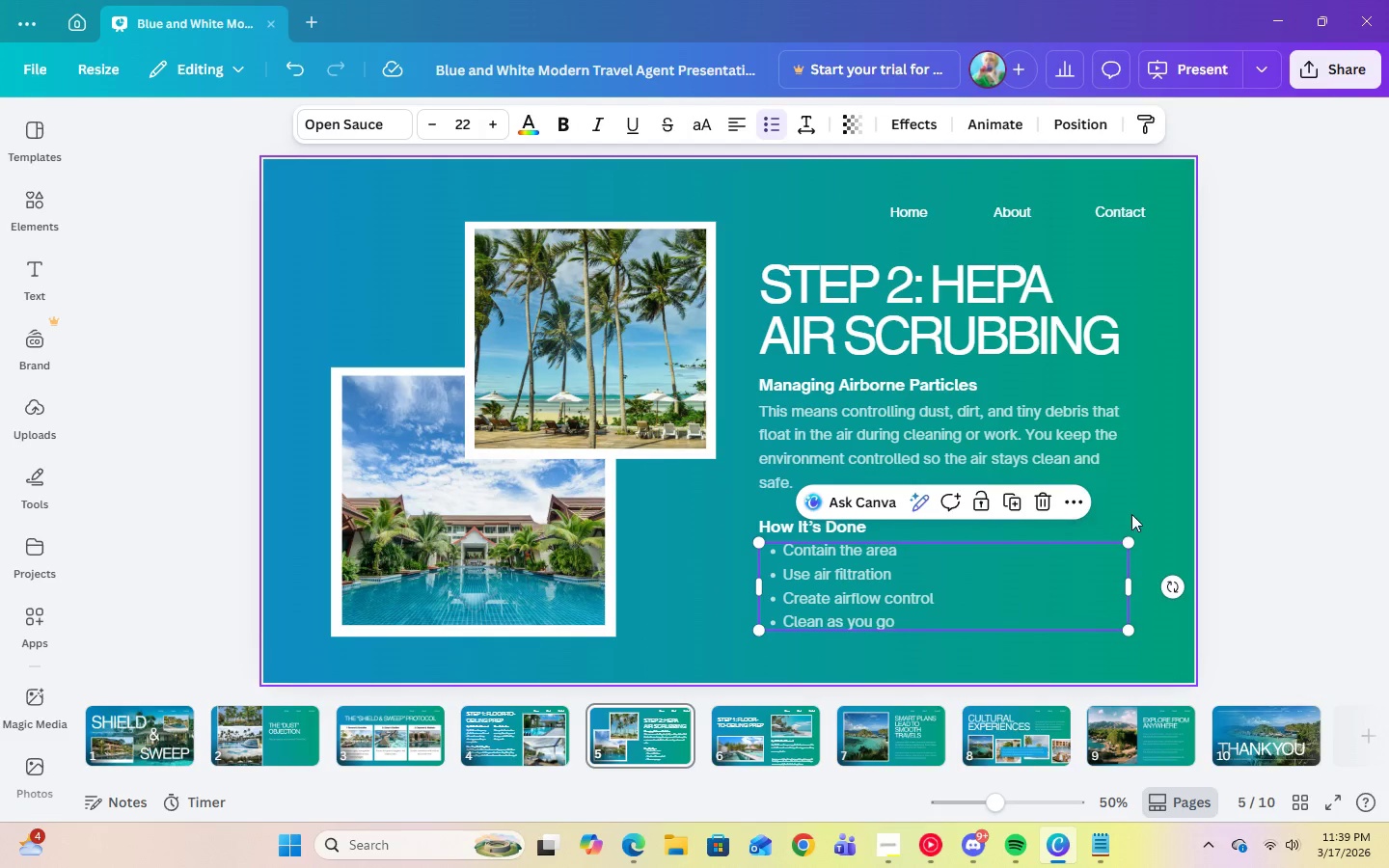 
left_click([1141, 512])
 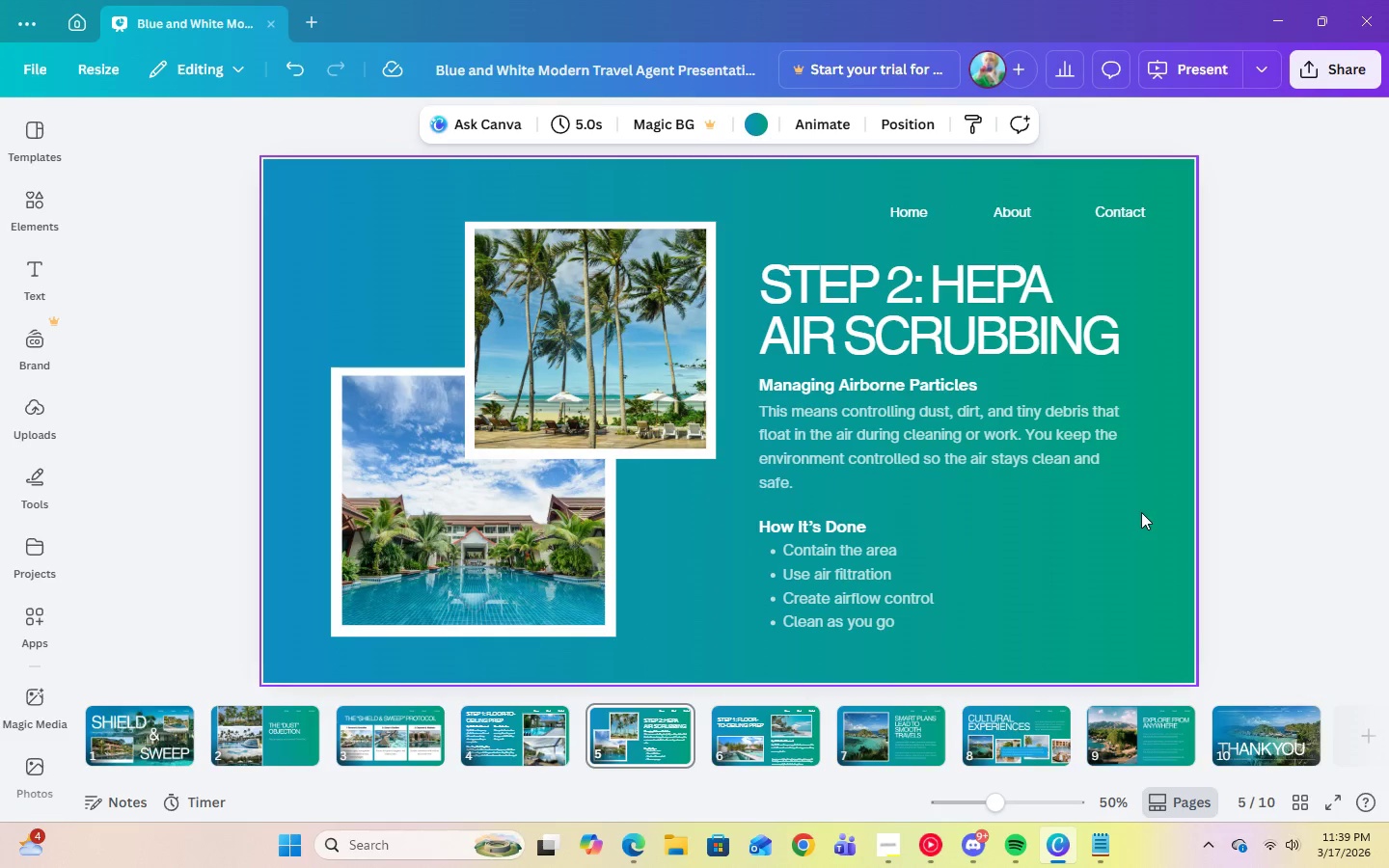 
left_click([799, 516])
 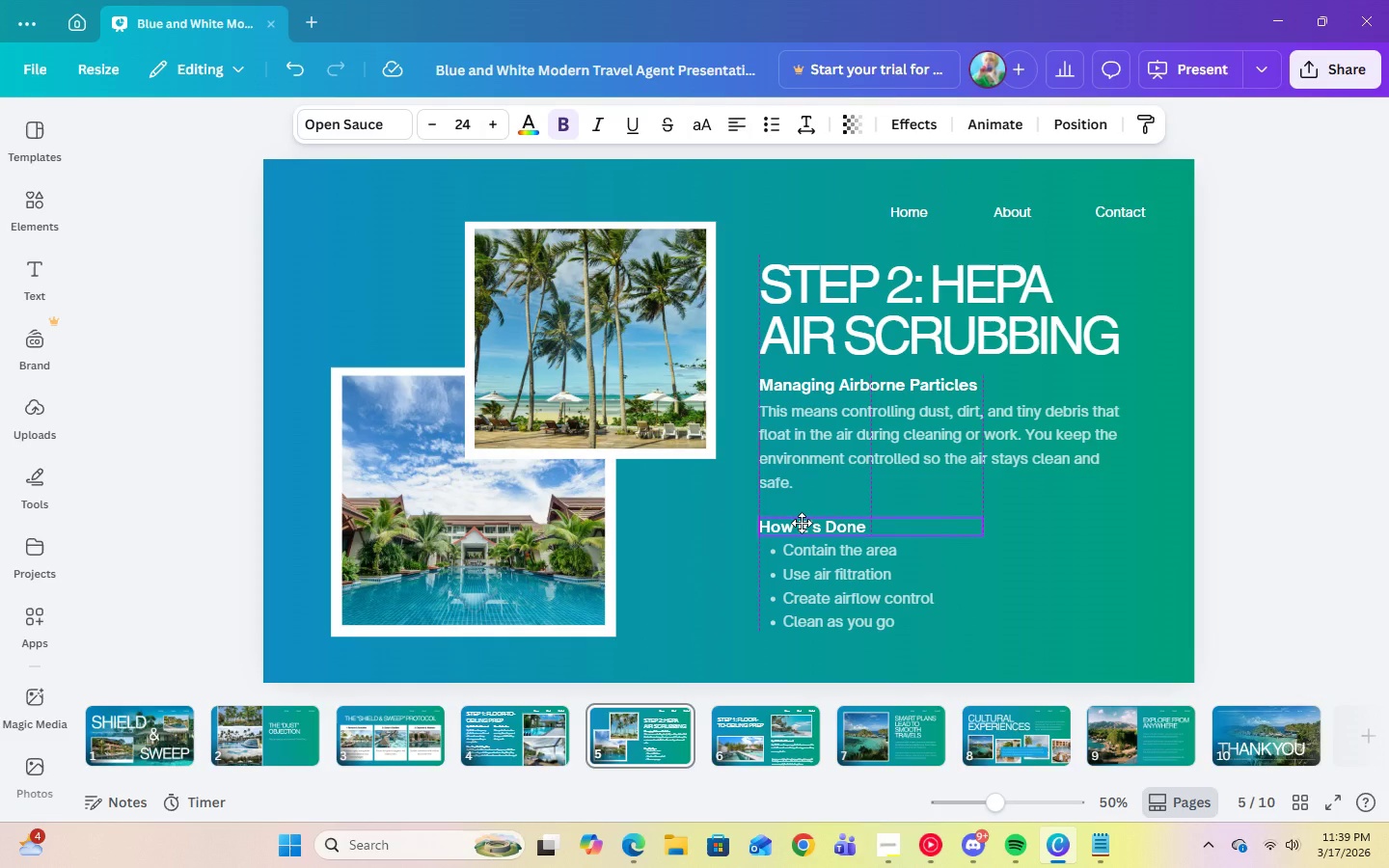 
left_click([991, 553])
 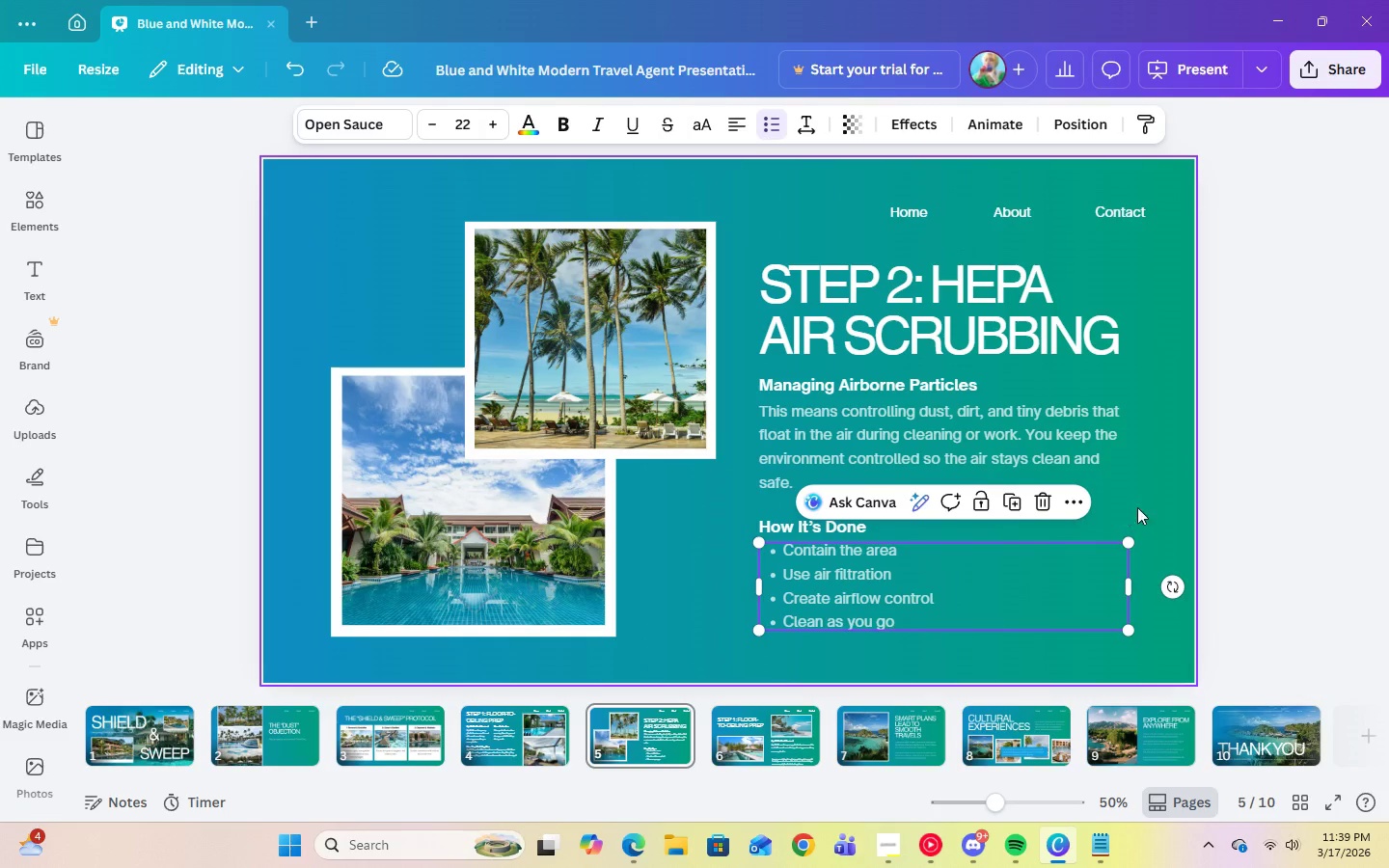 
left_click([1153, 502])
 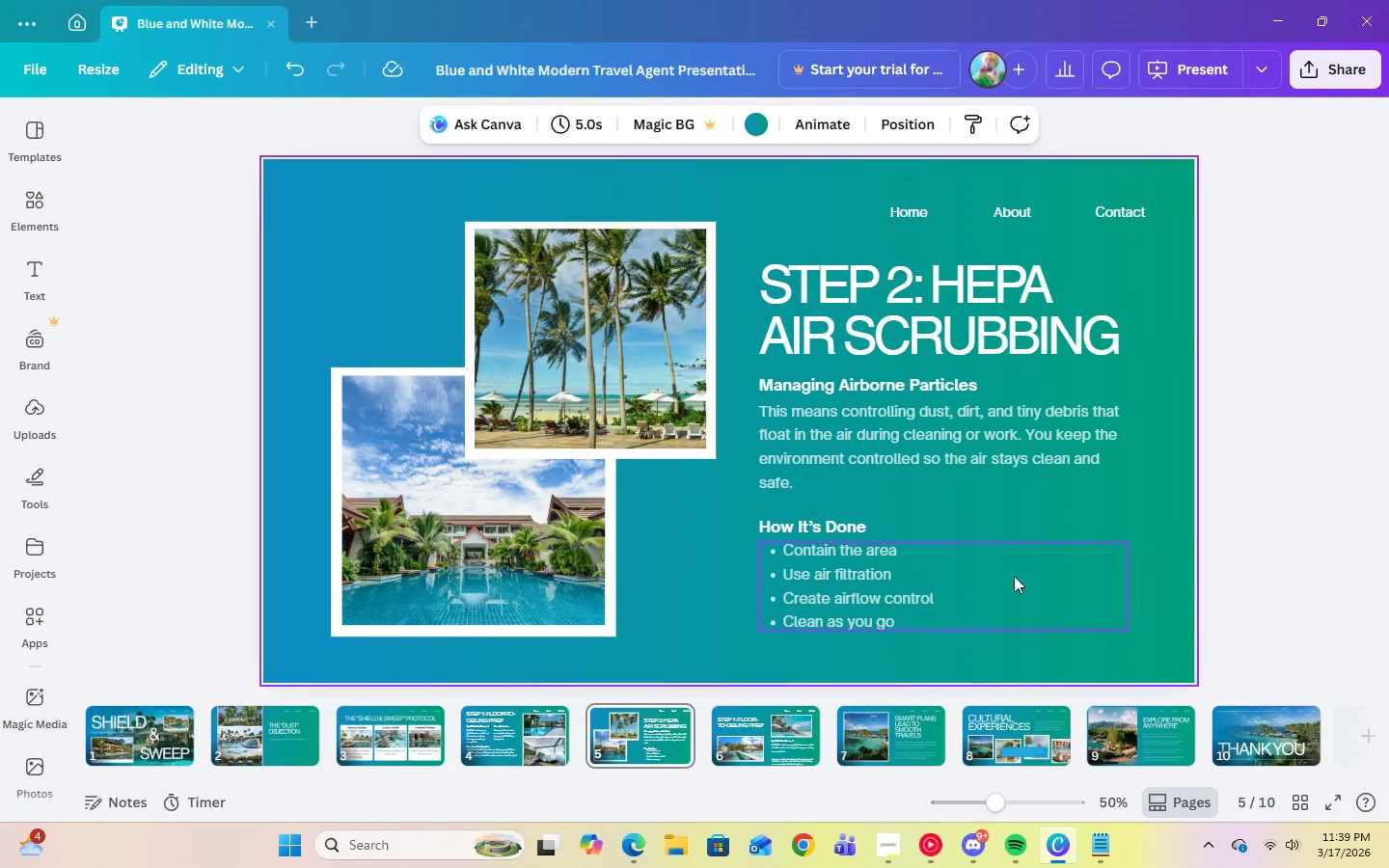 
left_click_drag(start_coordinate=[884, 593], to_coordinate=[878, 593])
 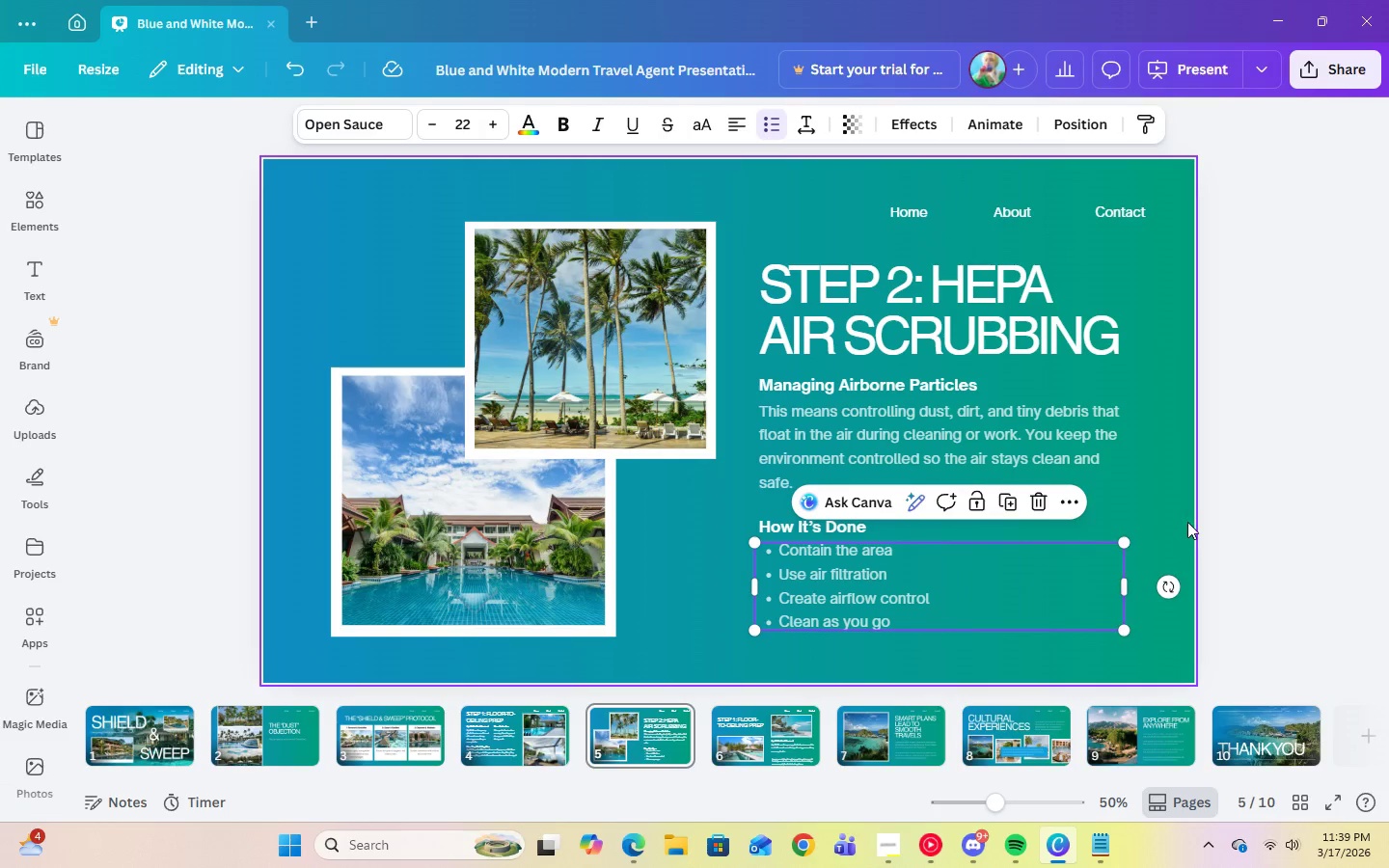 
left_click([1187, 522])
 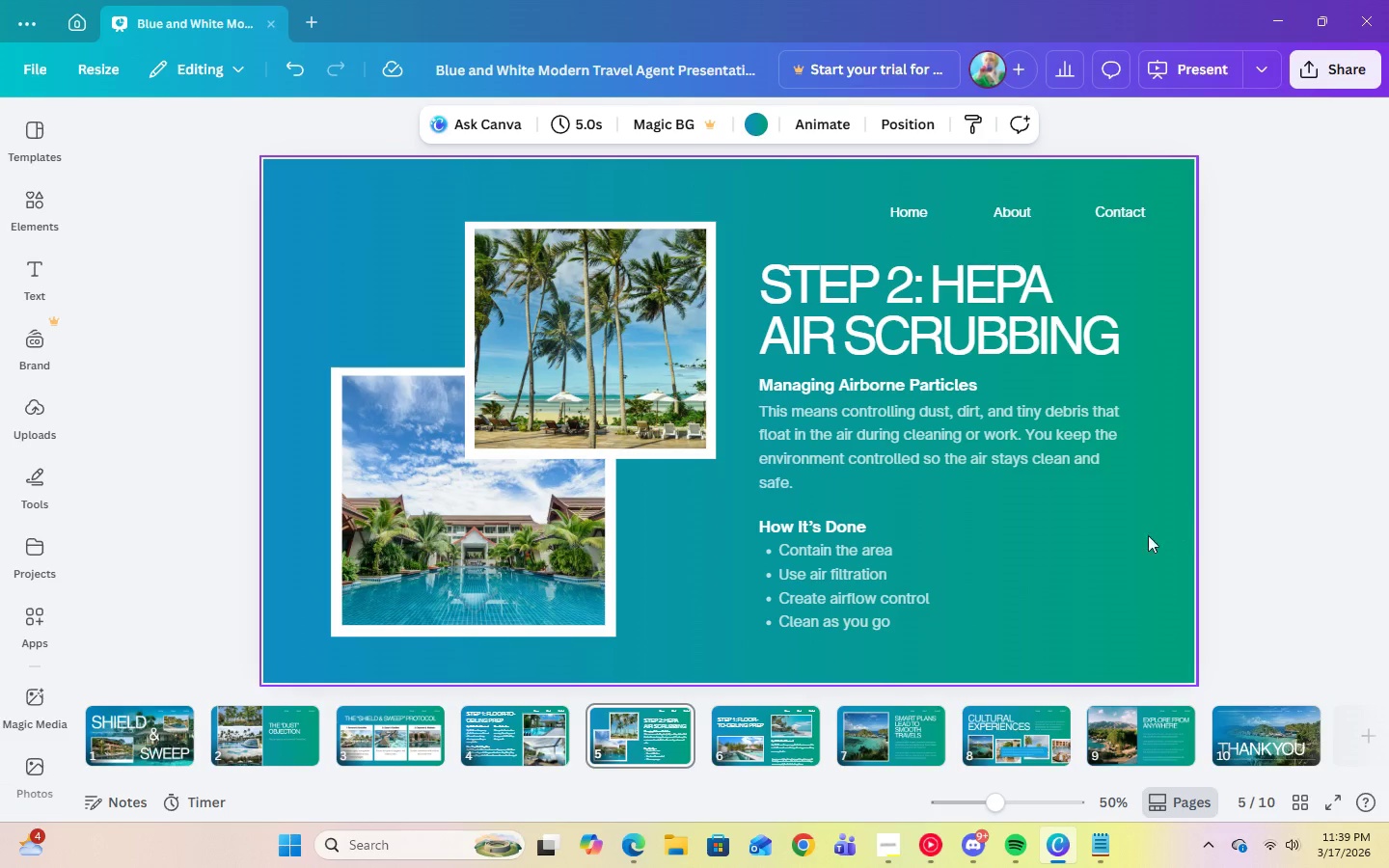 
left_click_drag(start_coordinate=[877, 595], to_coordinate=[876, 600])
 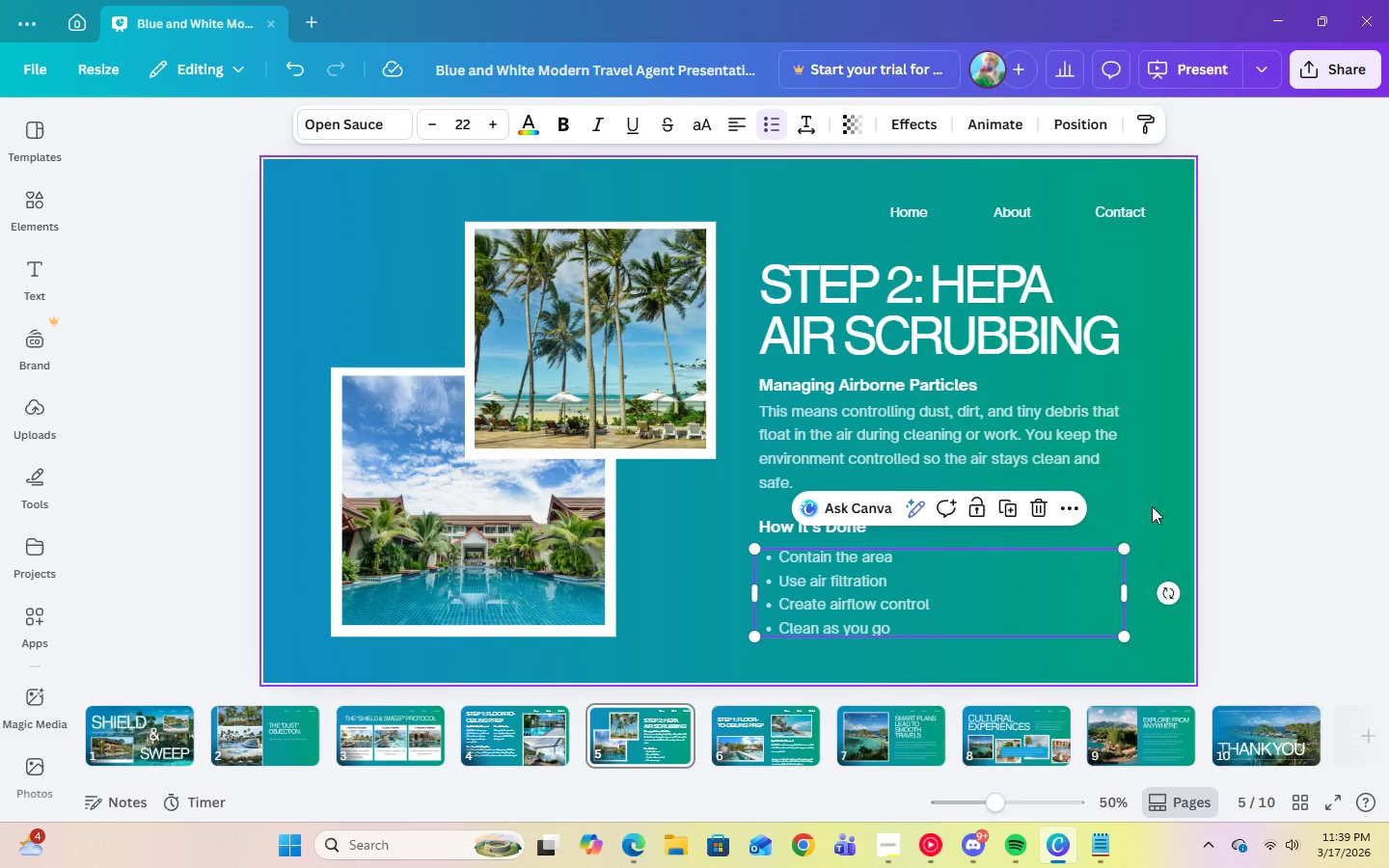 
left_click([1173, 497])
 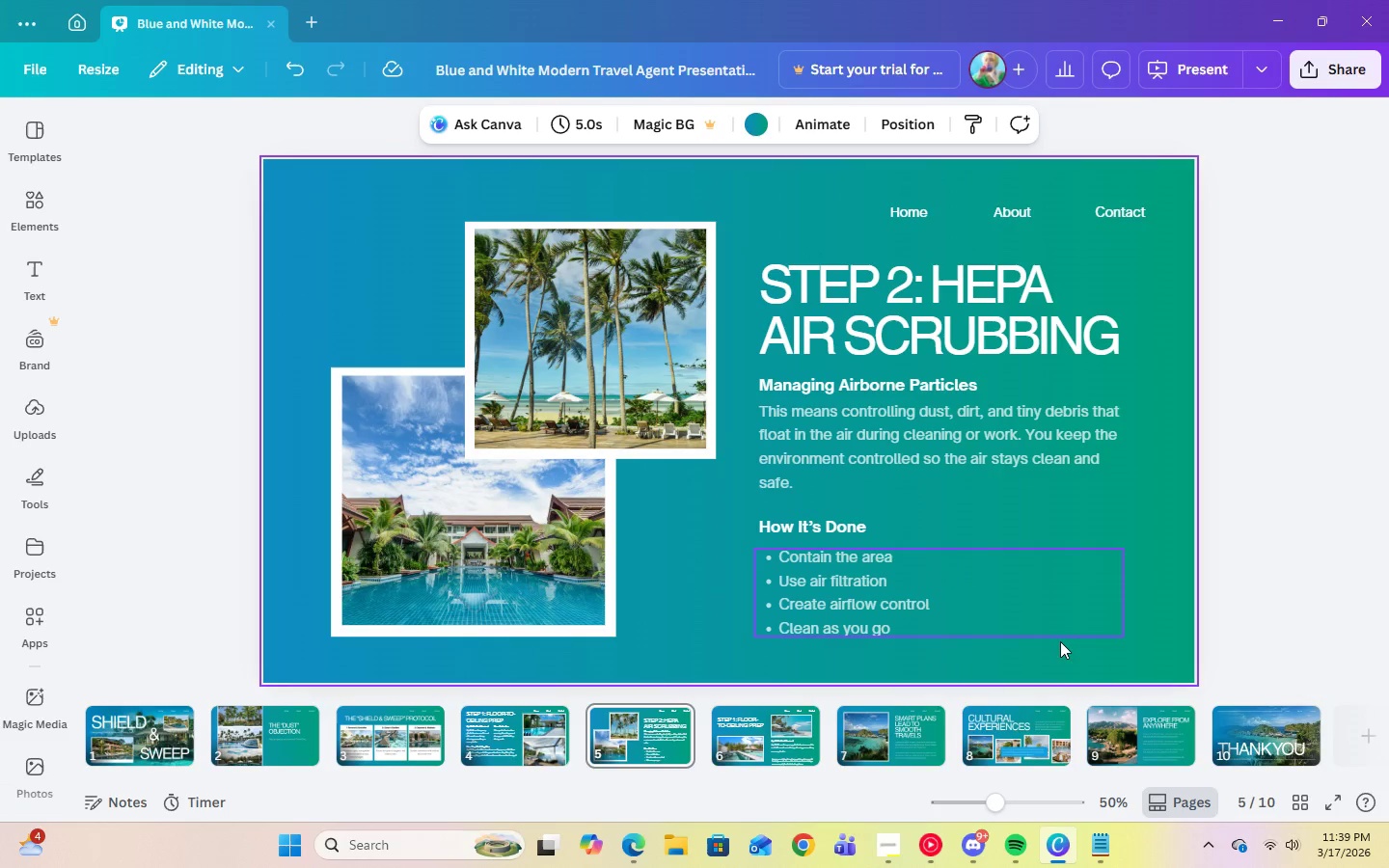 
wait(5.62)
 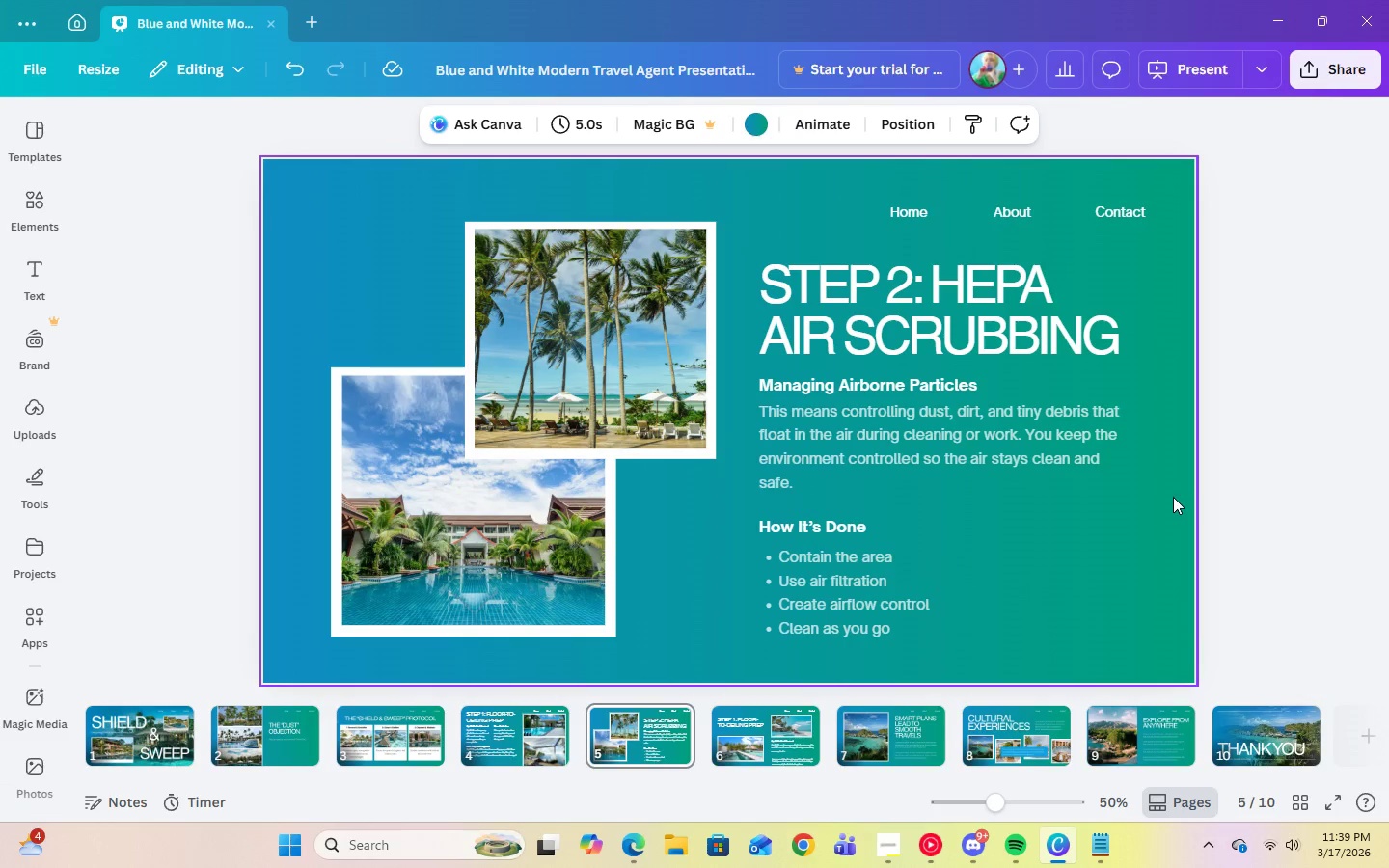 
left_click([733, 751])
 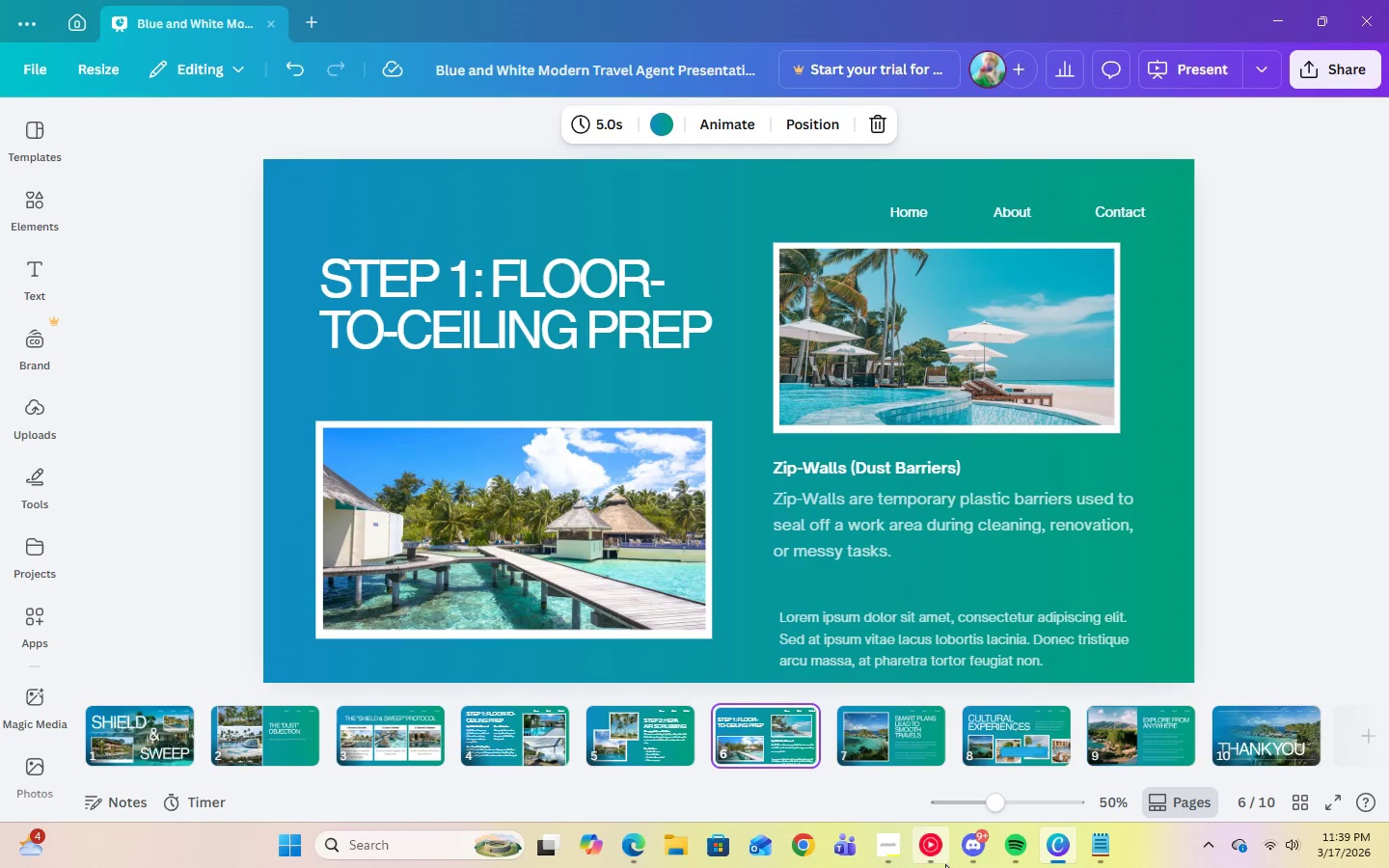 
left_click([885, 857])